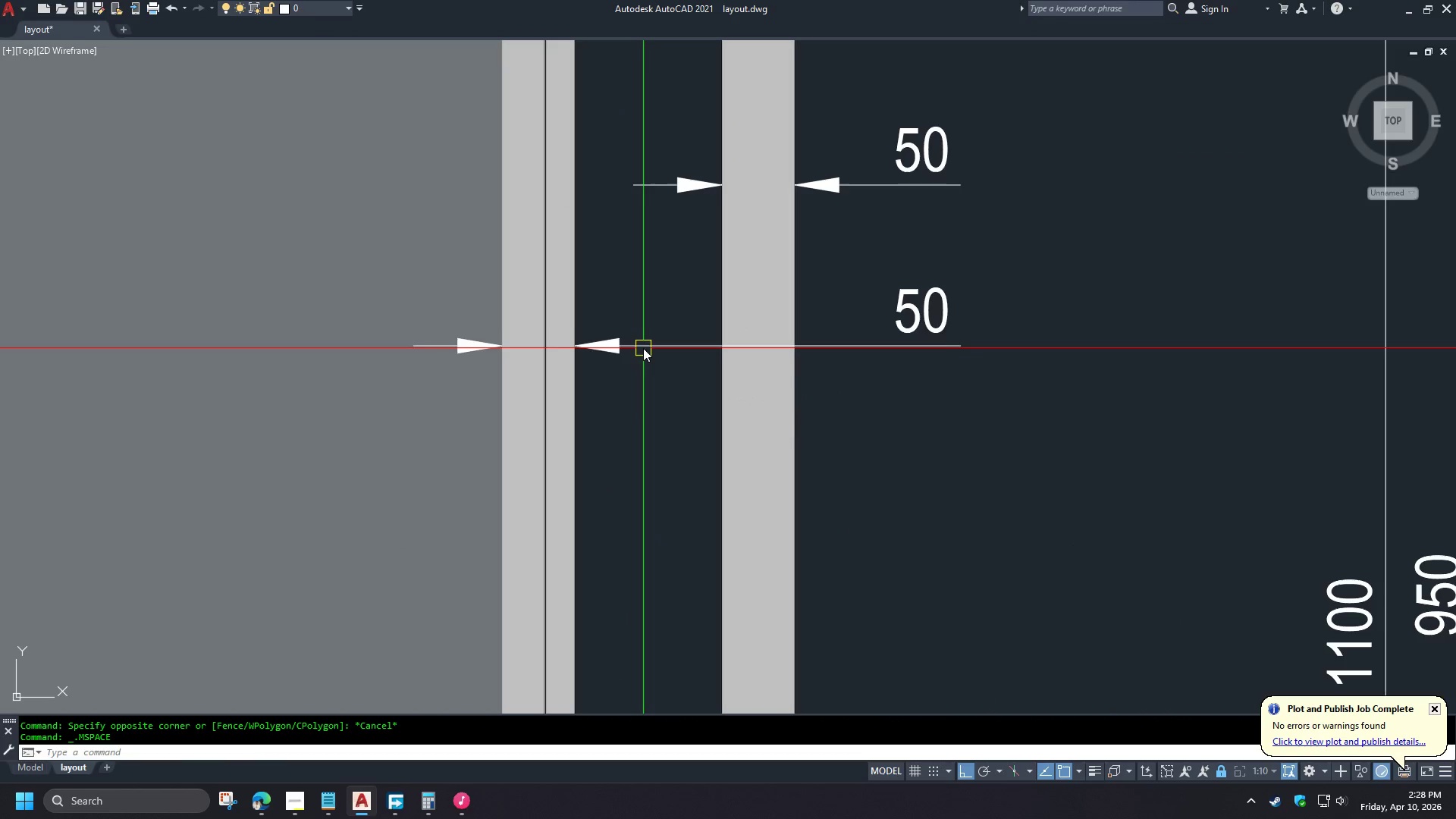 
left_click([642, 348])
 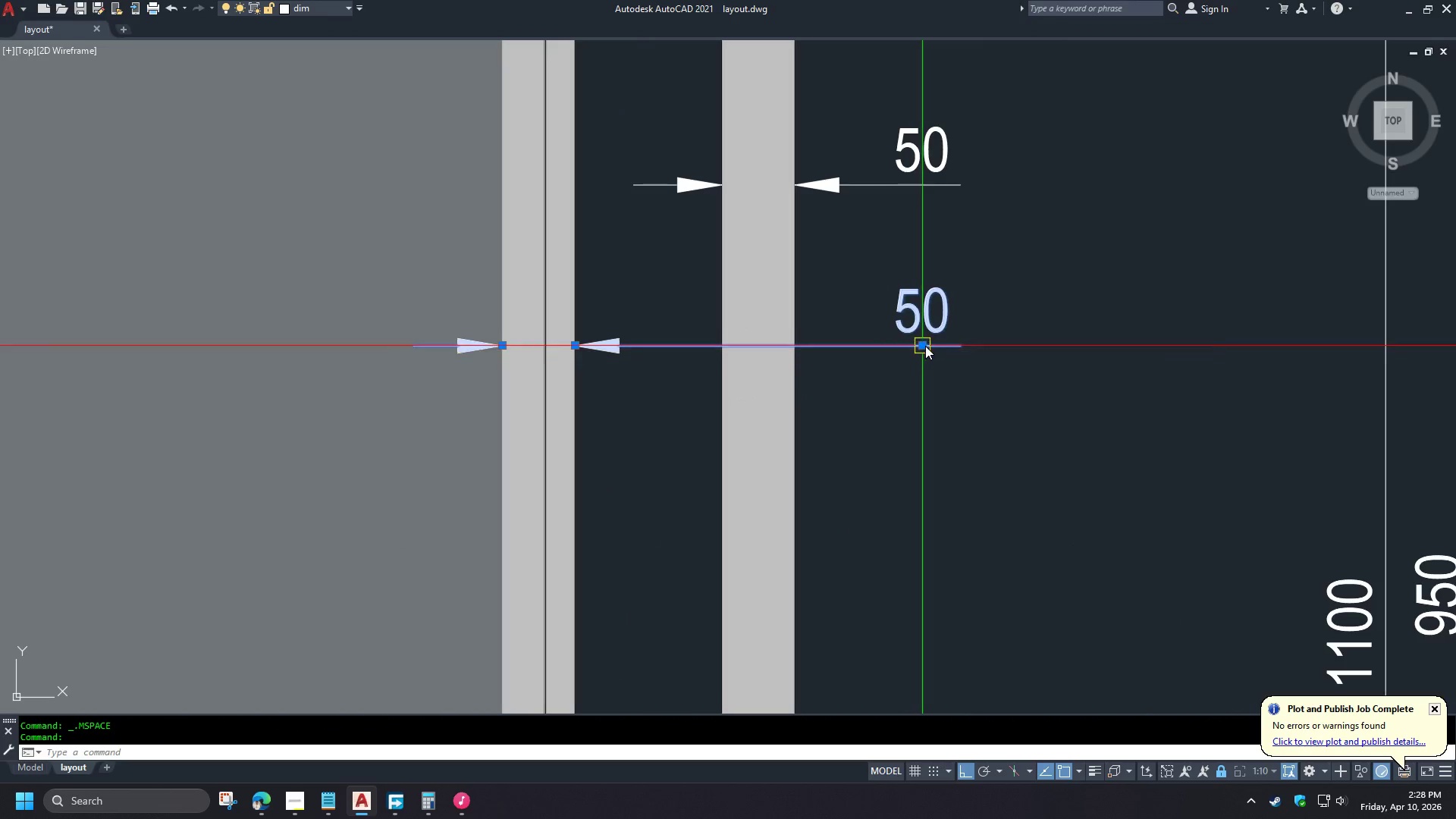 
left_click([925, 344])
 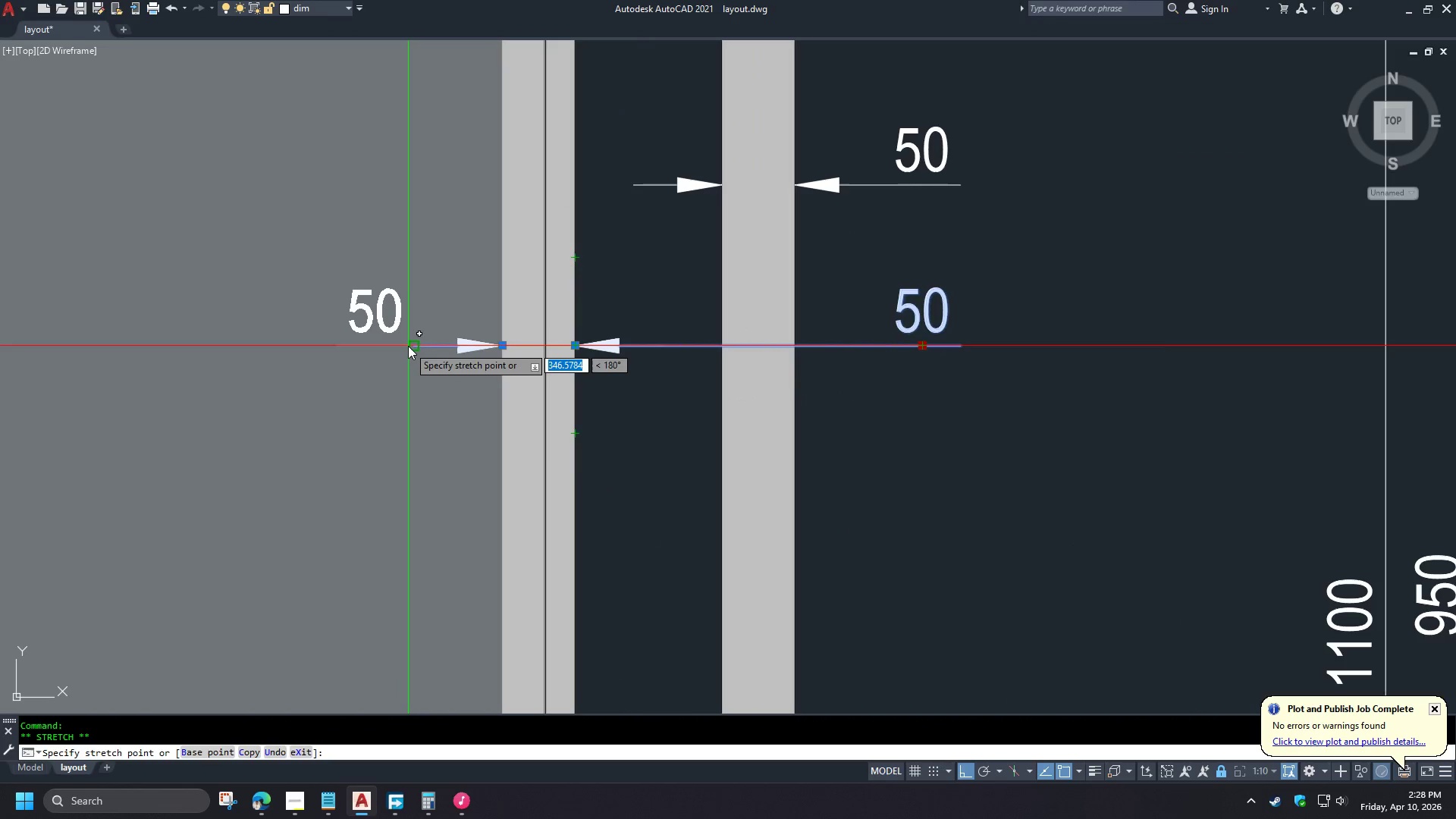 
left_click([408, 346])
 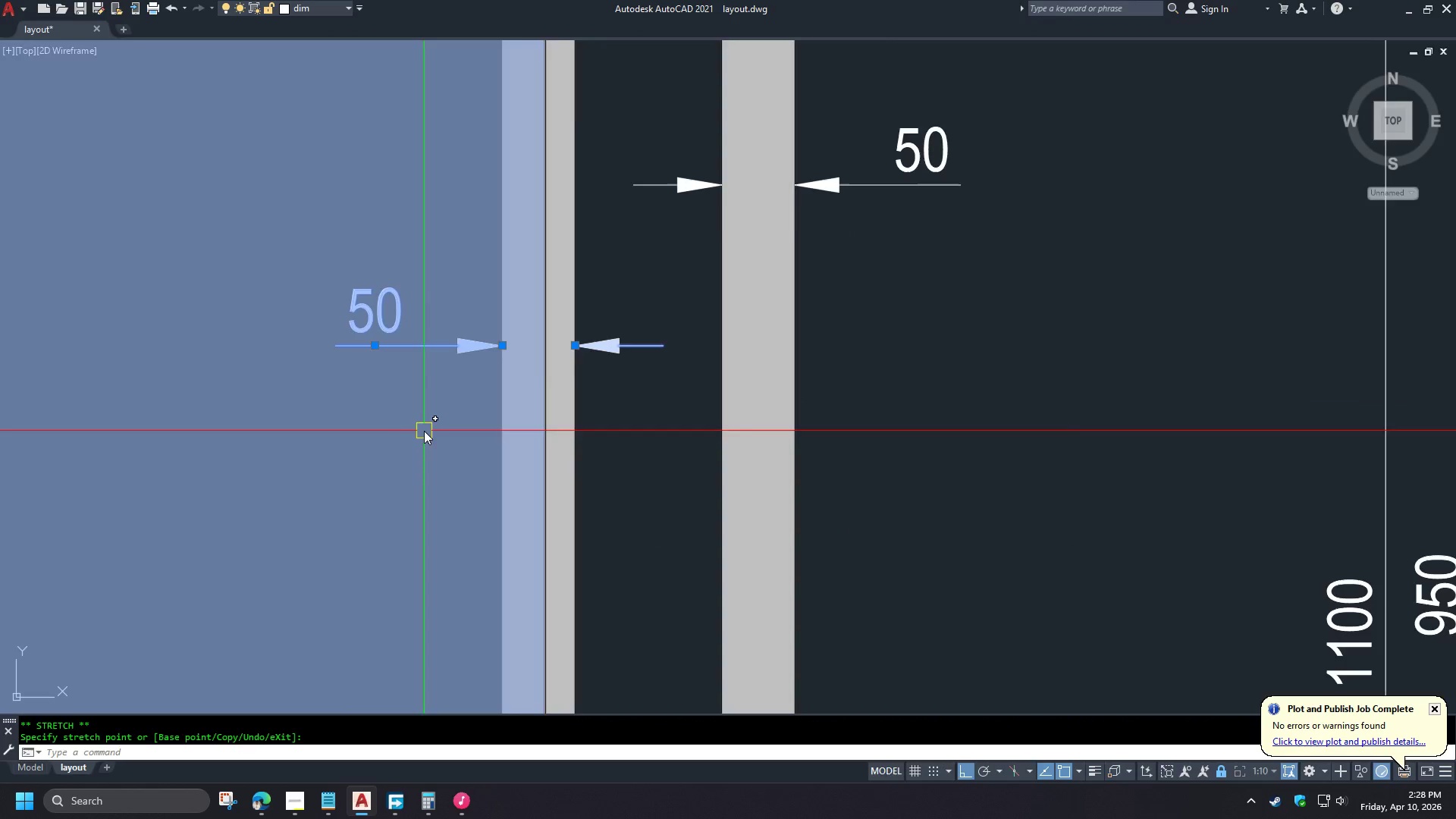 
key(Escape)
 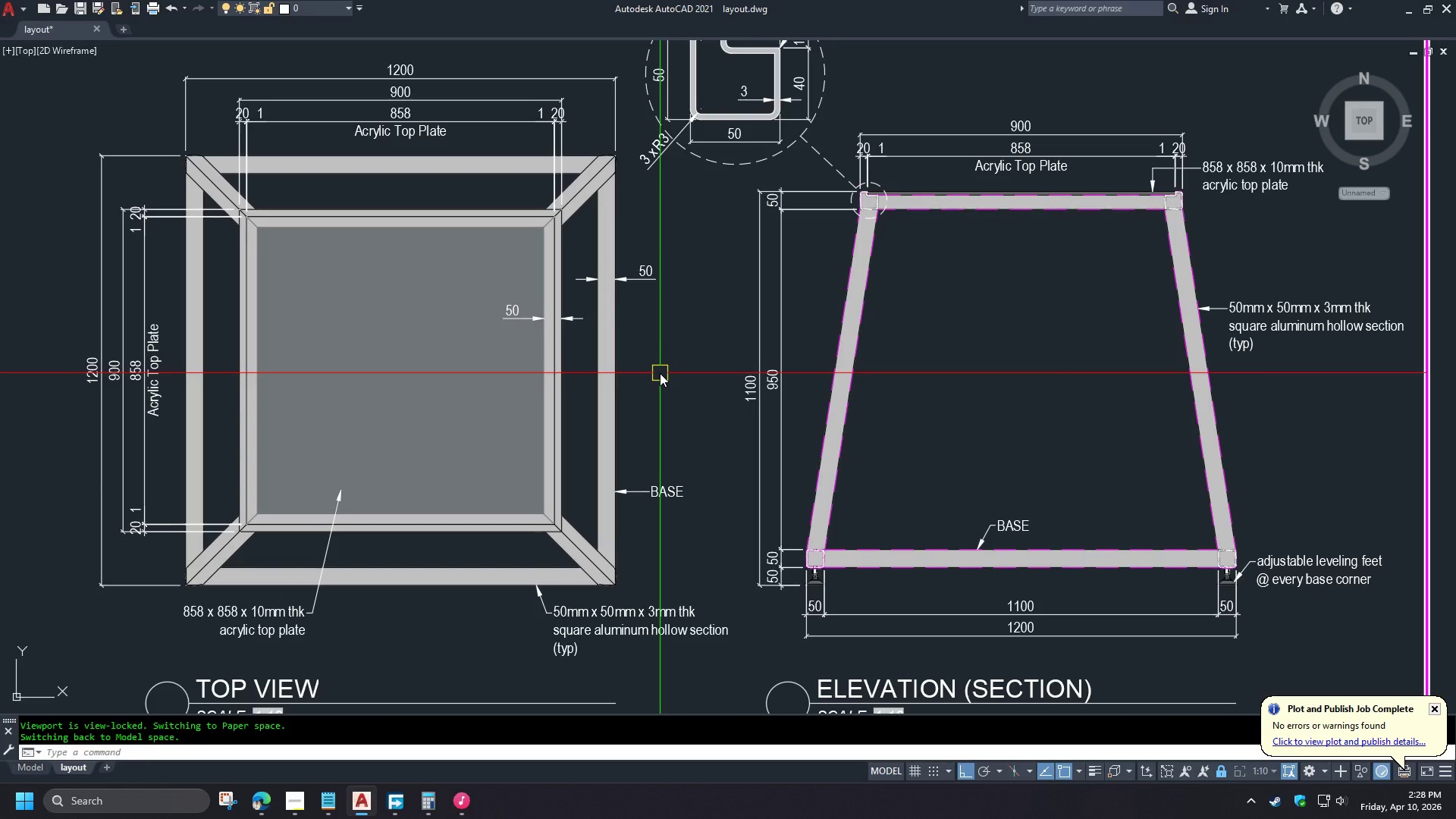 
scroll: coordinate [464, 381], scroll_direction: down, amount: 4.0
 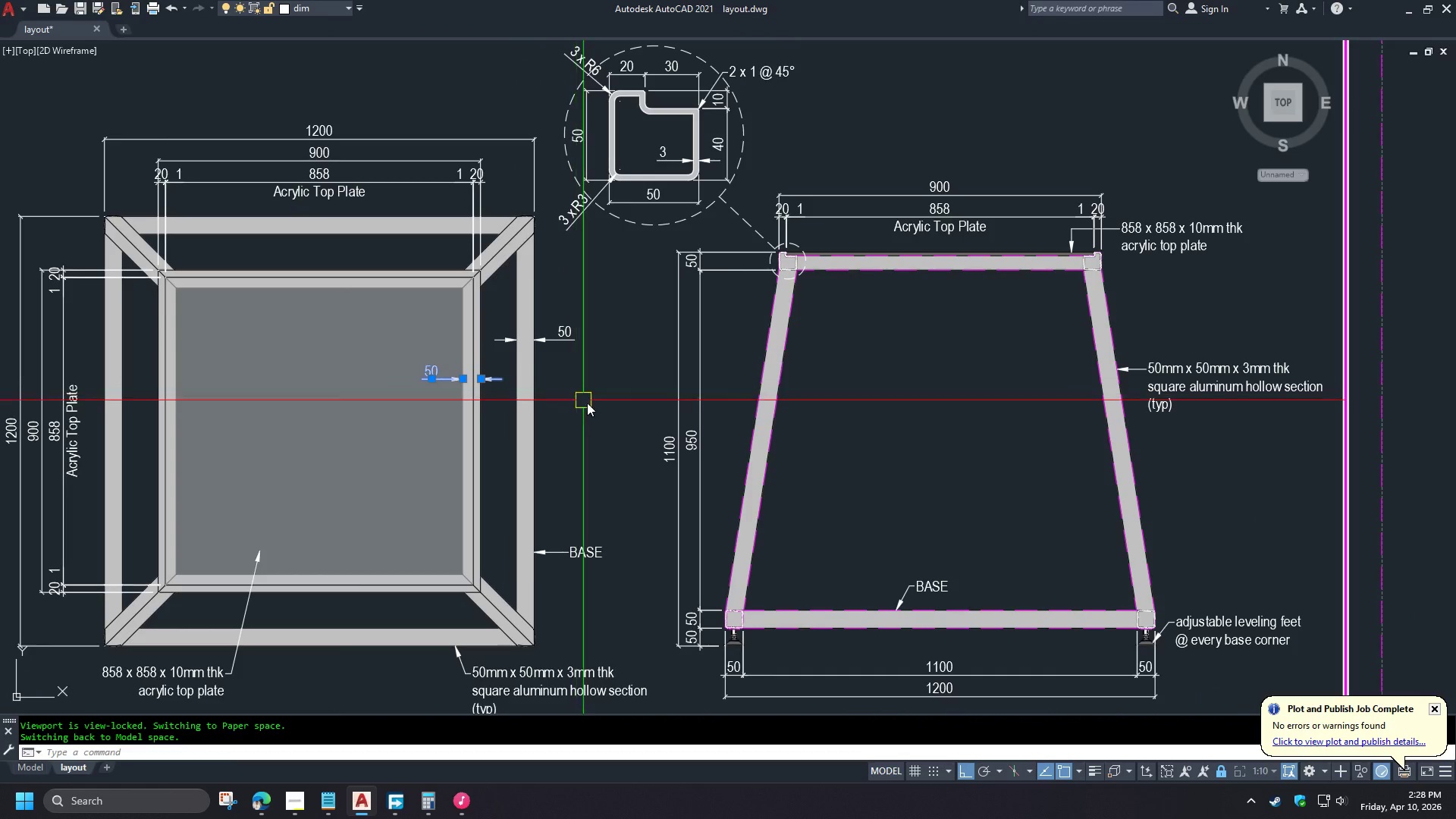 
key(Z)
 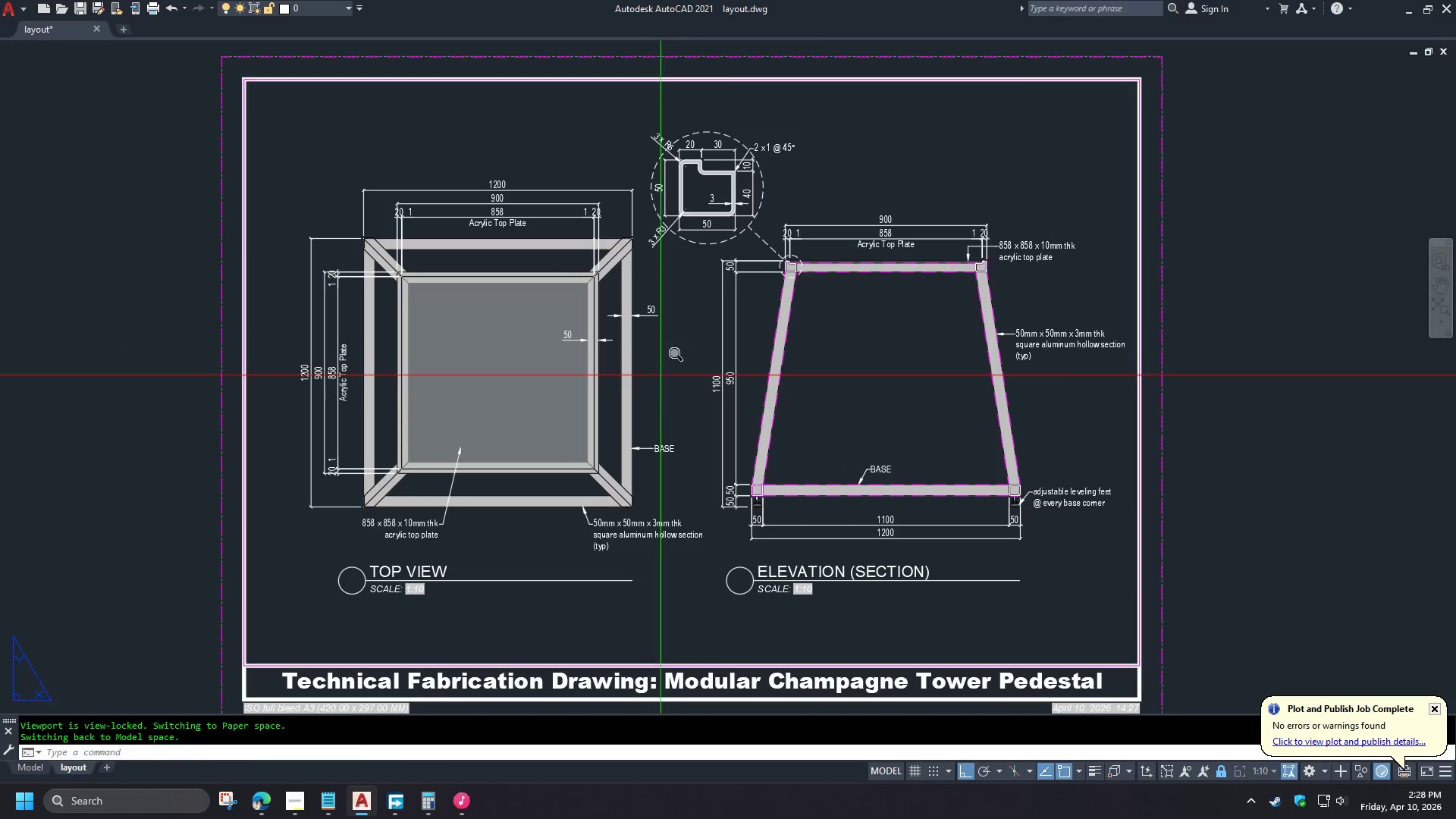 
key(Space)
 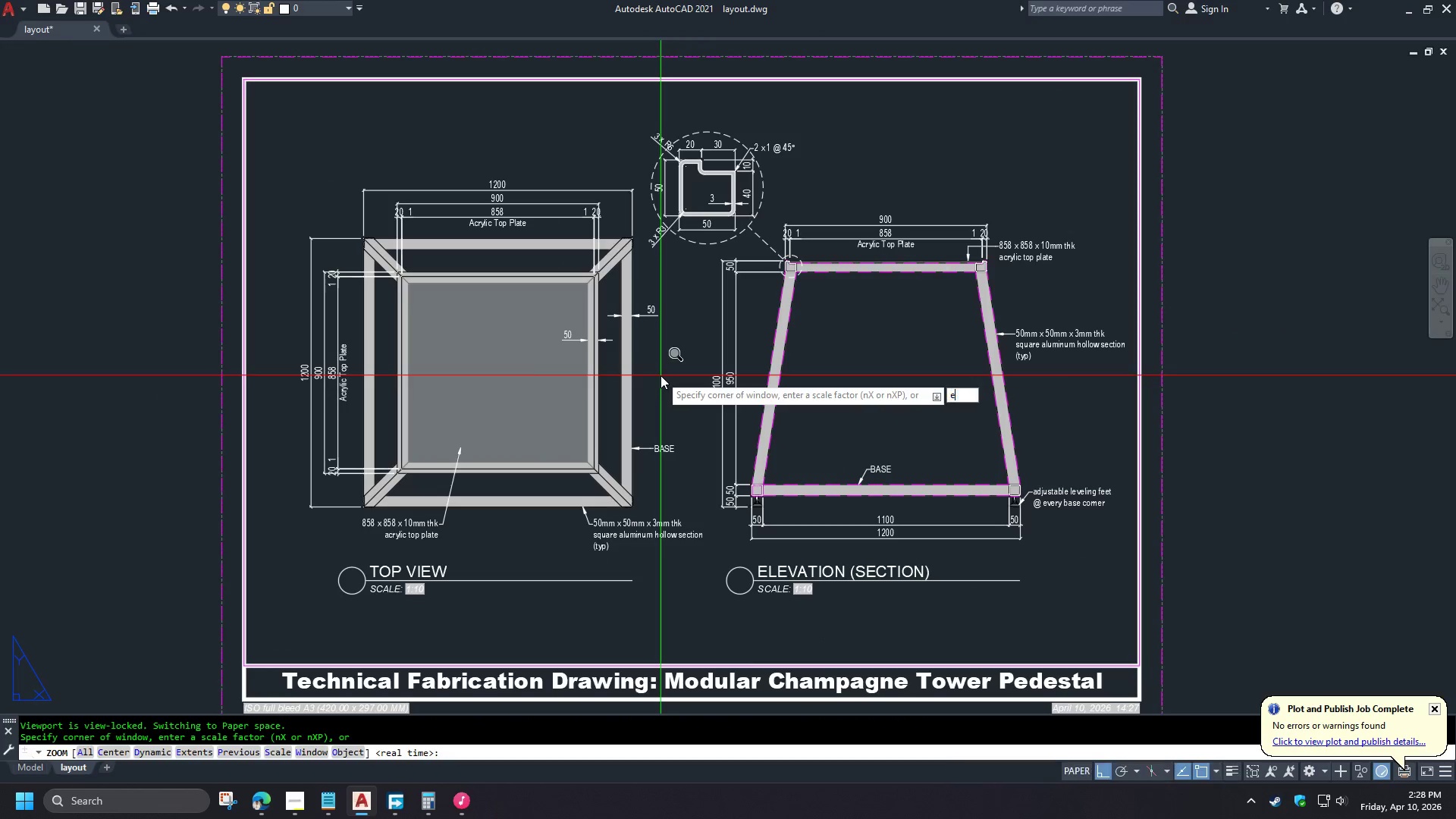 
scroll: coordinate [660, 375], scroll_direction: down, amount: 1.0
 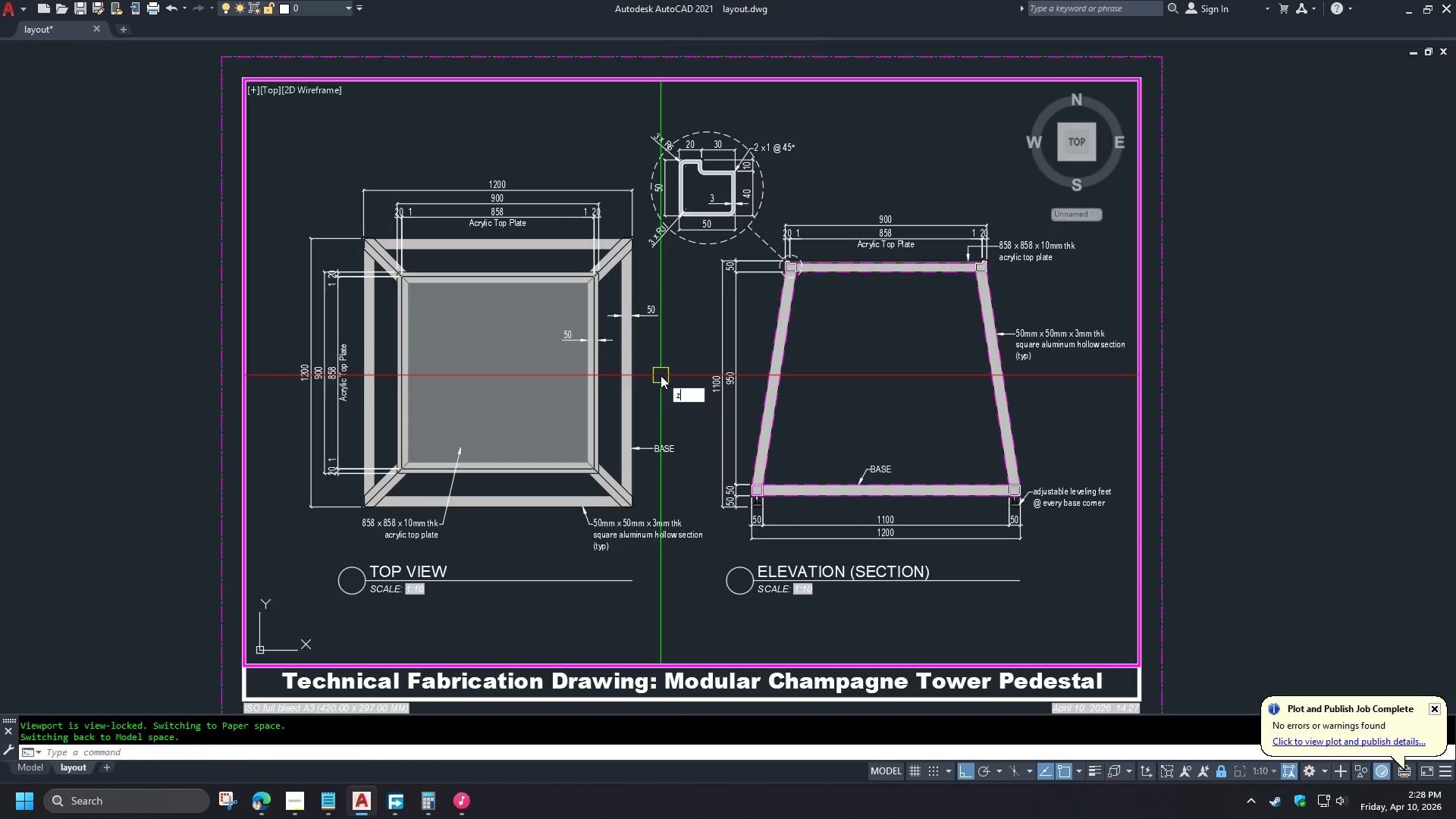 
key(E)
 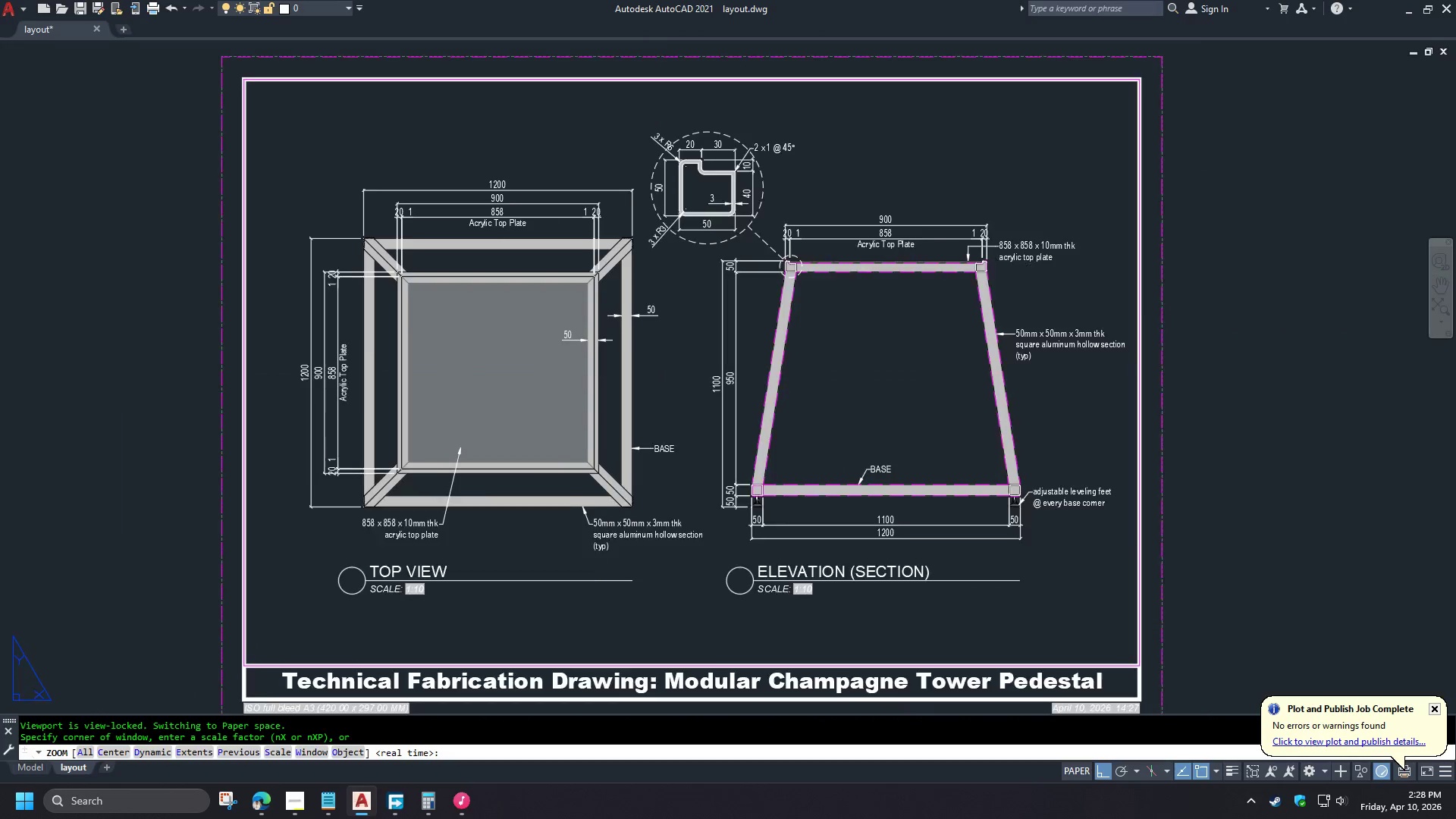 
key(Space)
 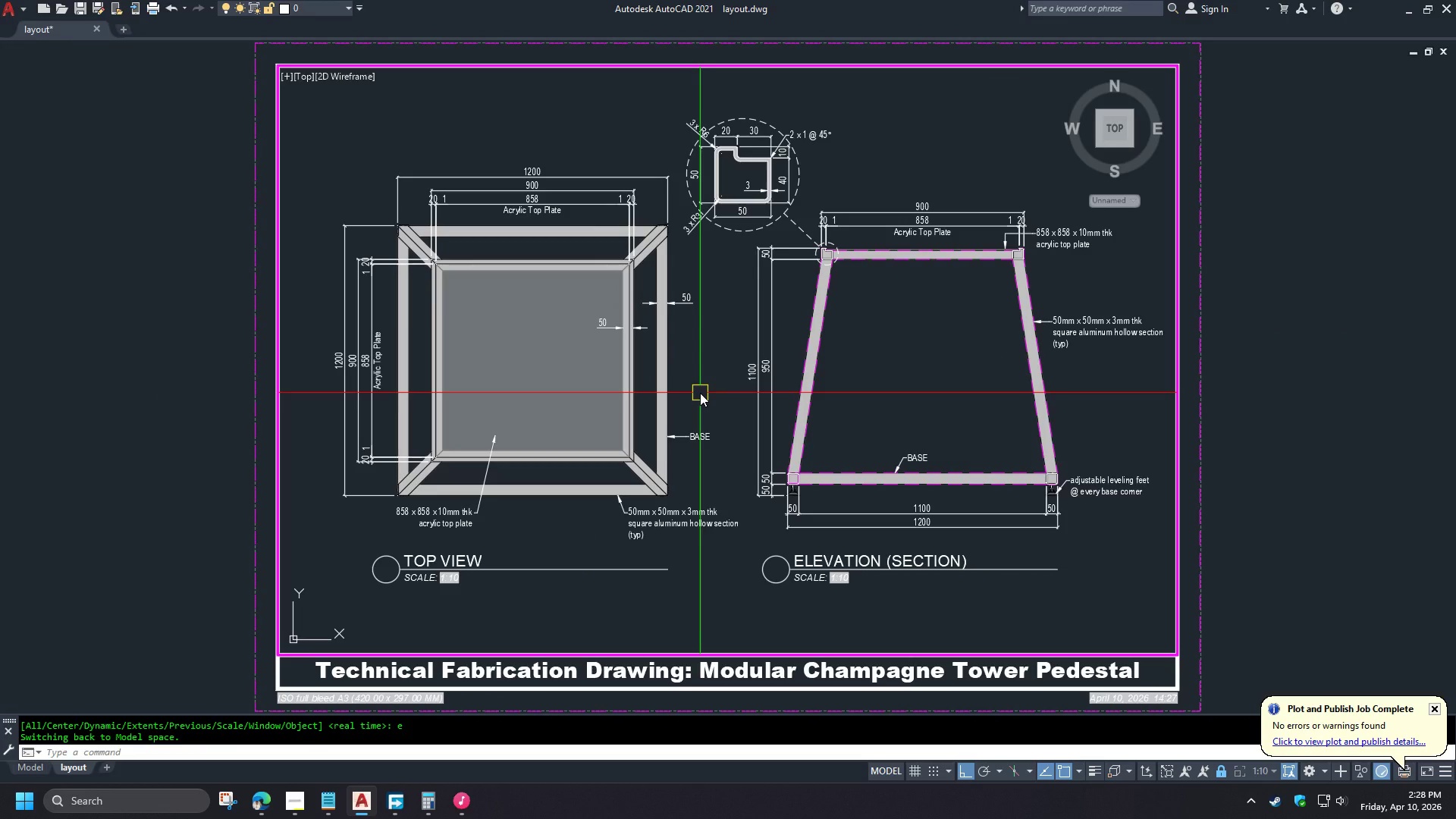 
hold_key(key=ControlRight, duration=1.5)
 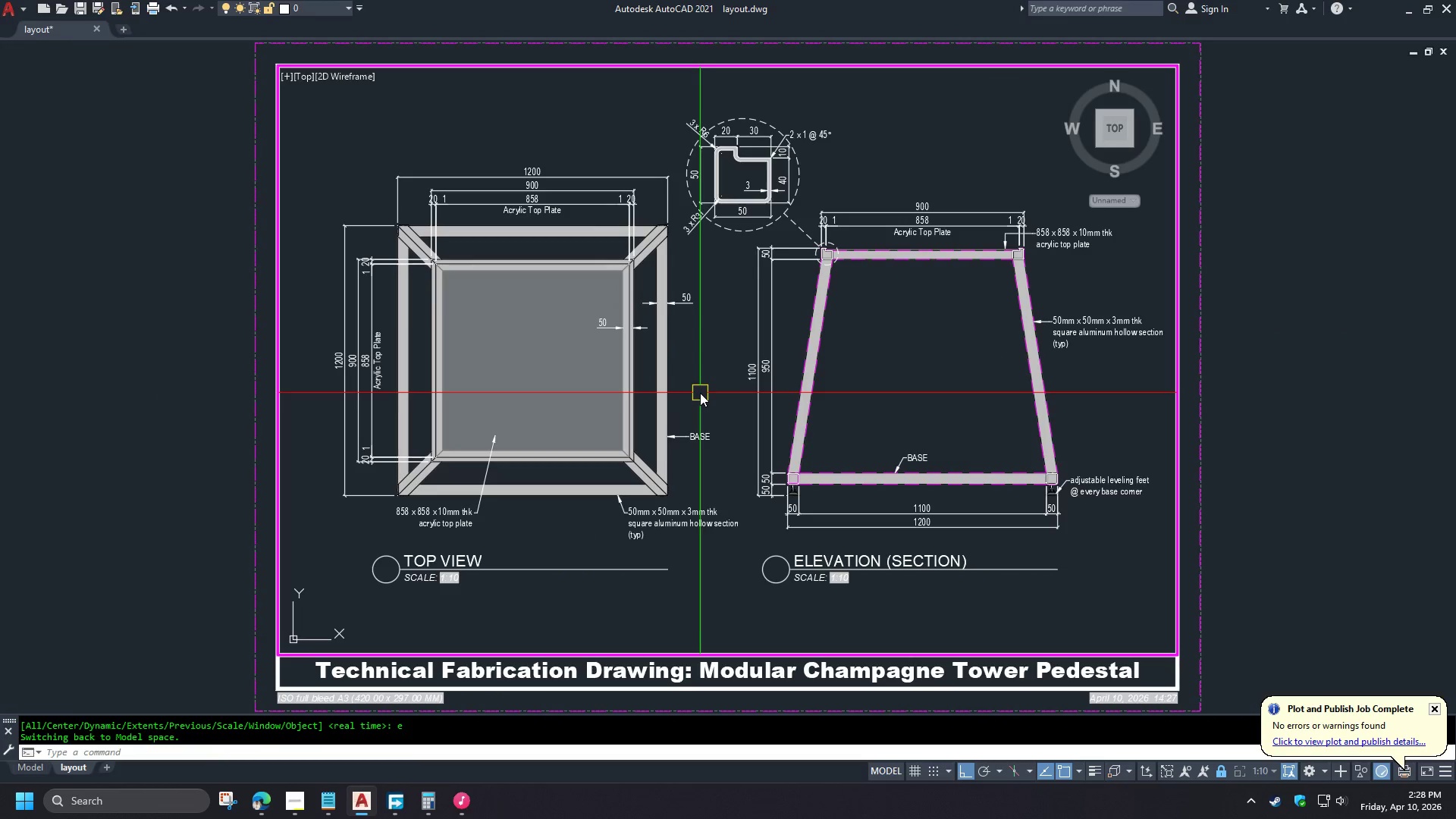 
hold_key(key=ControlRight, duration=1.5)
 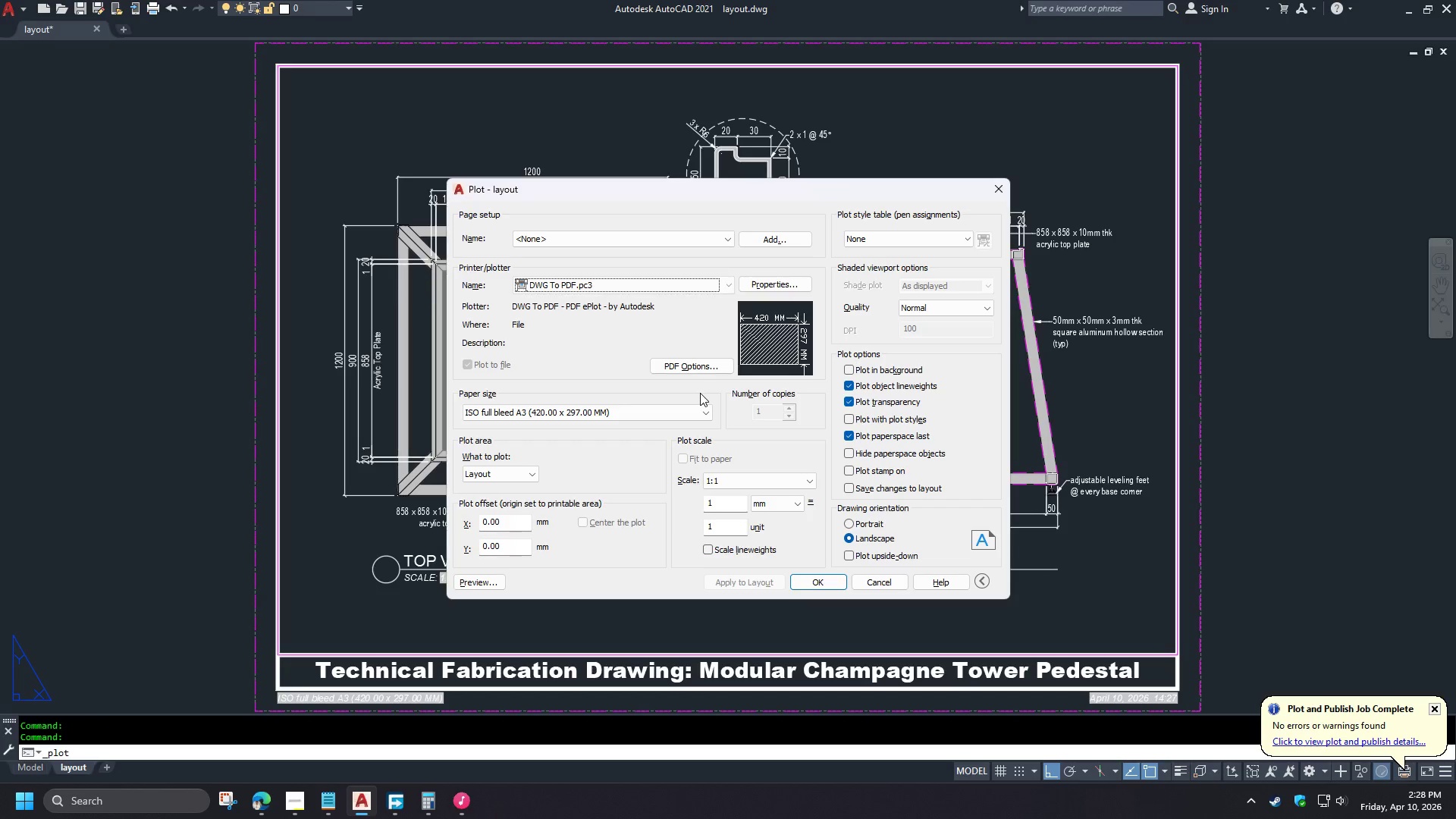 
key(Control+ControlRight)
 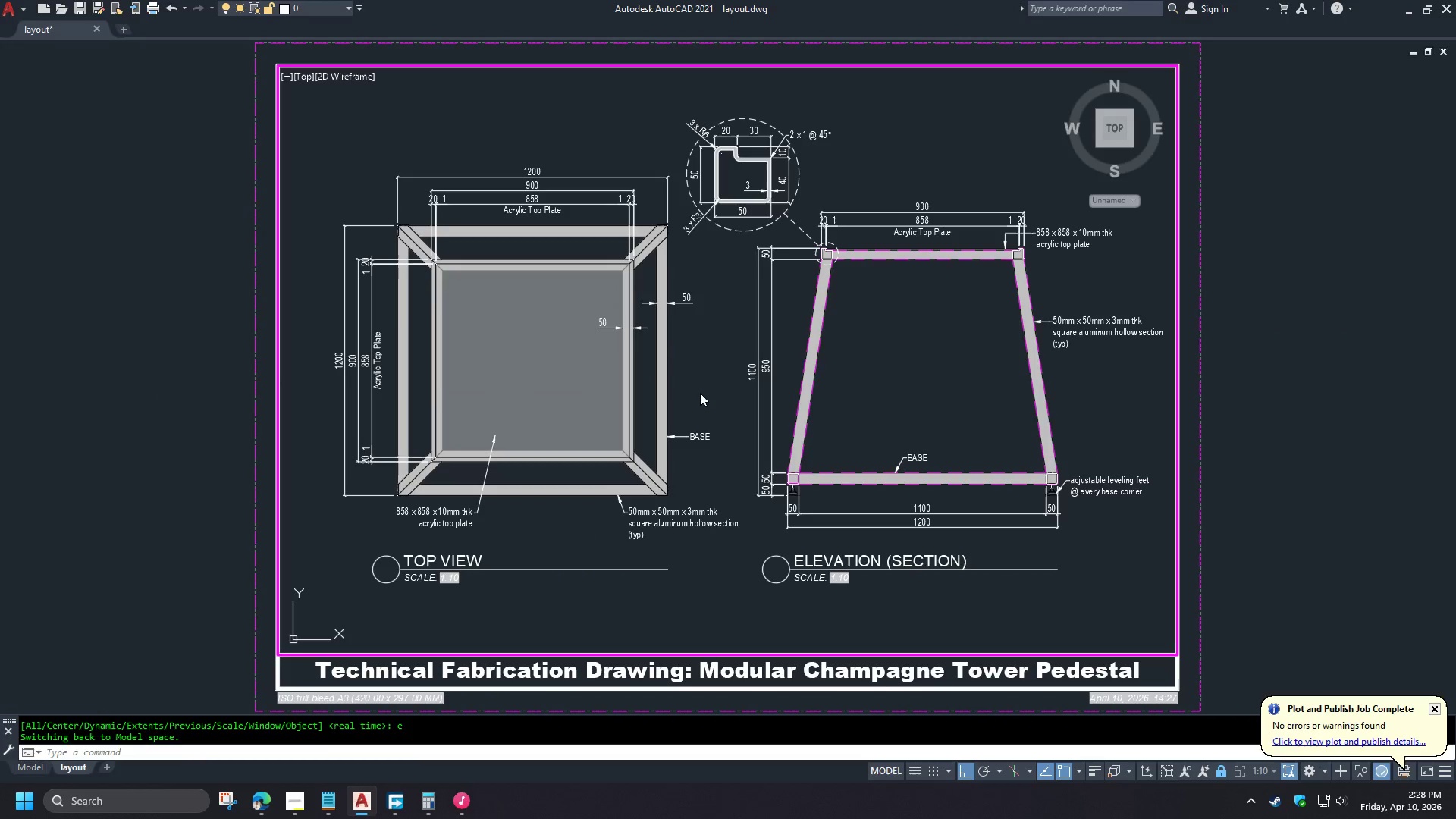 
key(Control+P)
 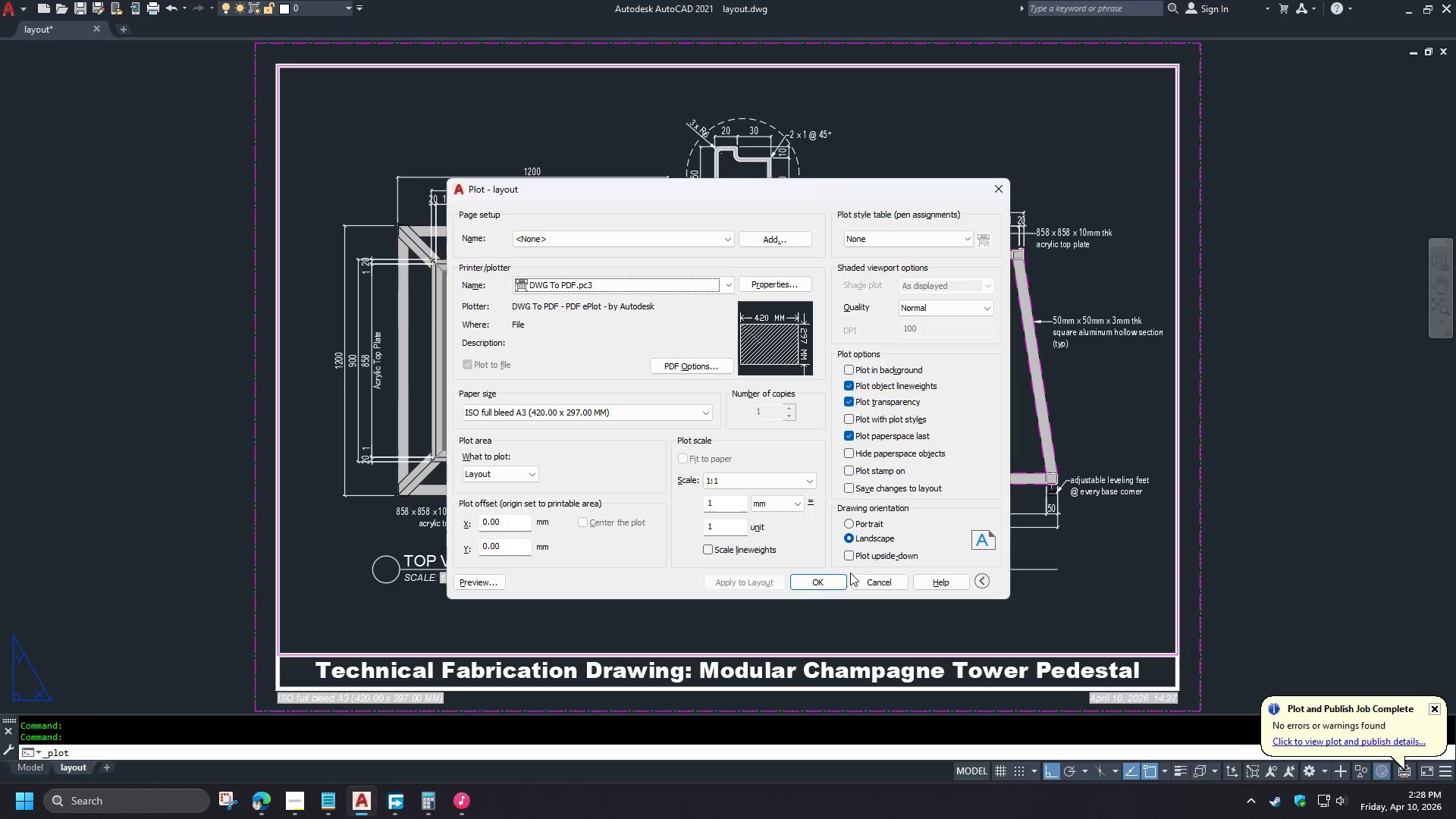 
left_click([821, 575])
 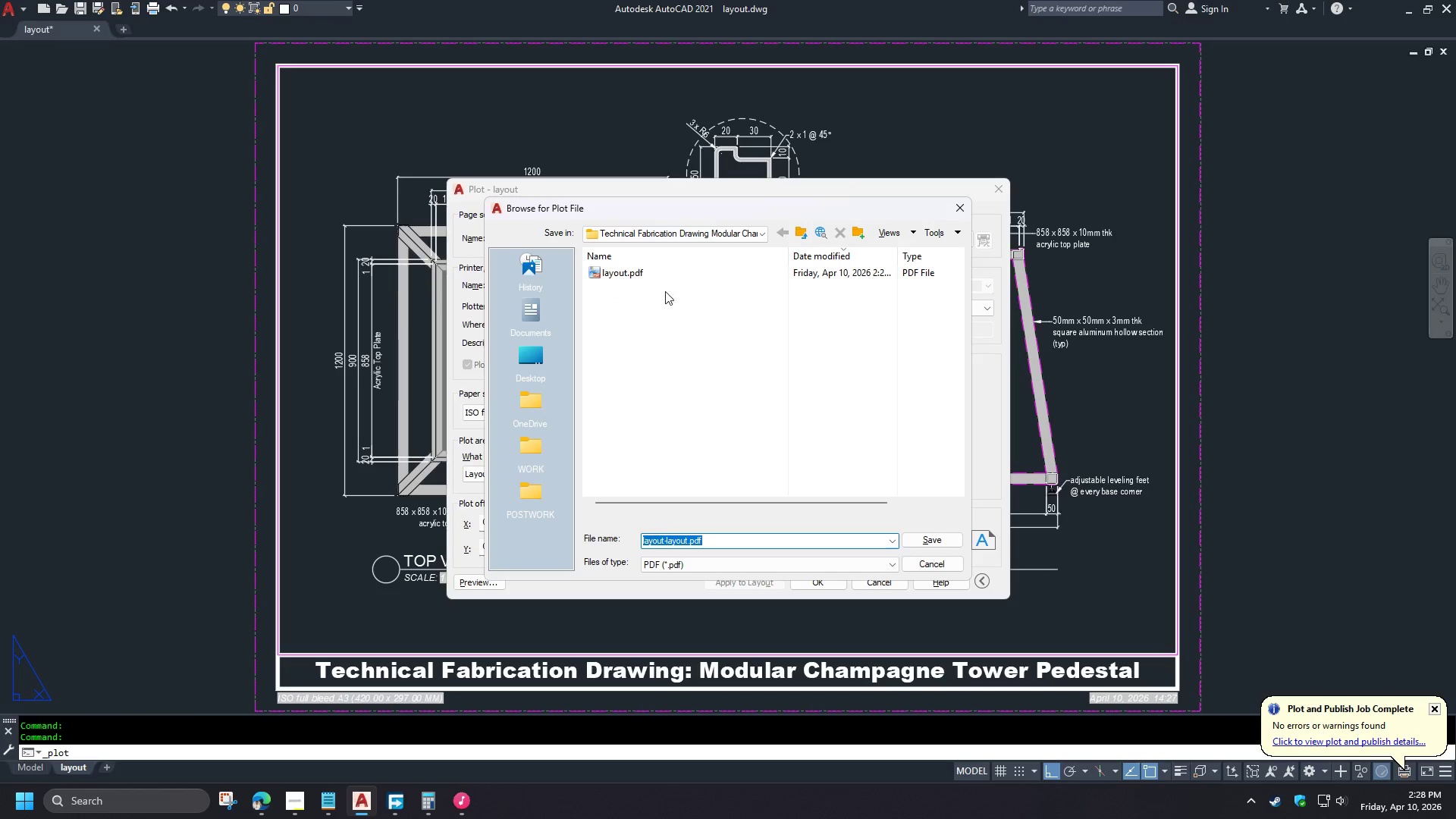 
double_click([645, 278])
 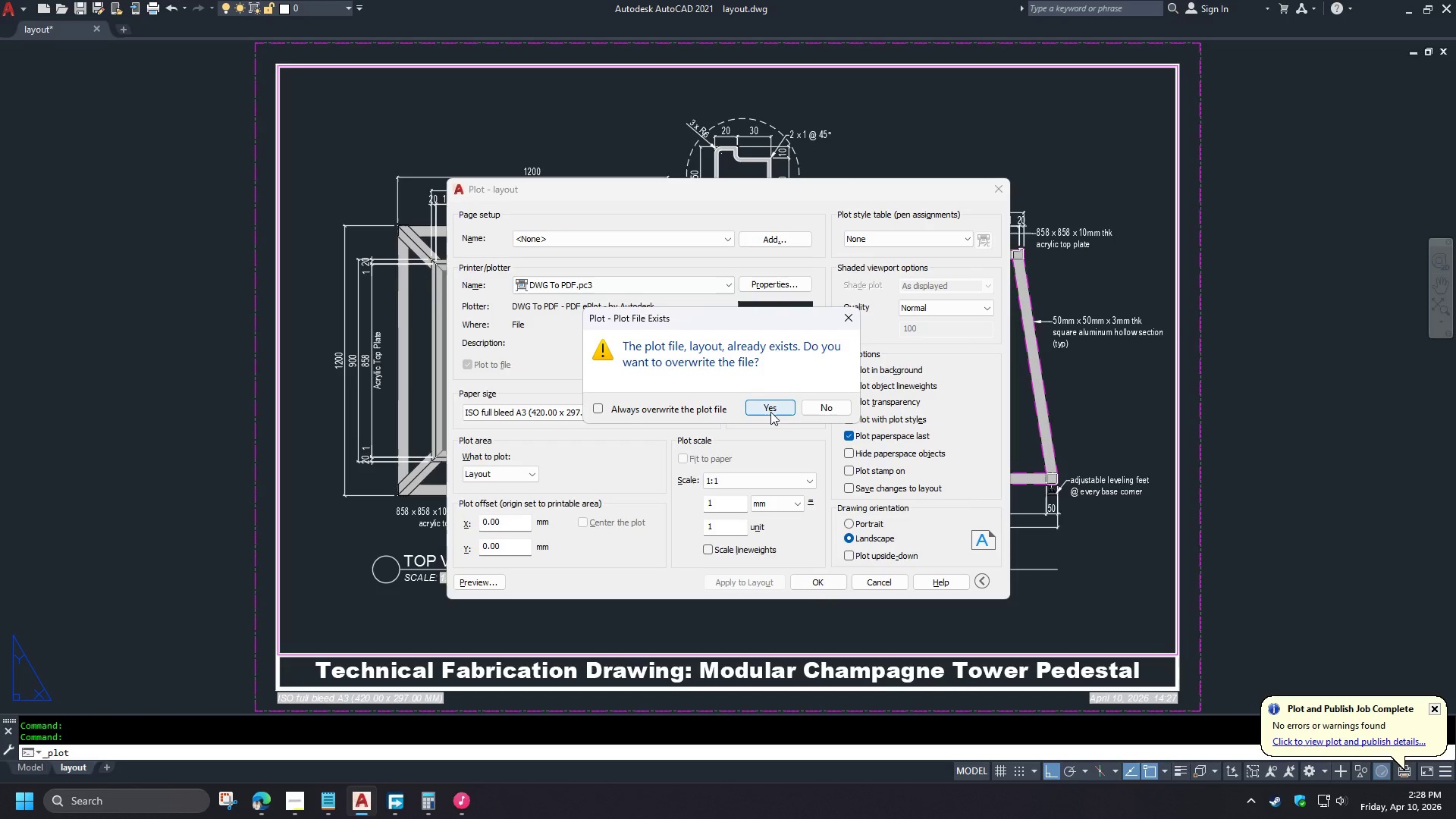 
left_click([771, 411])
 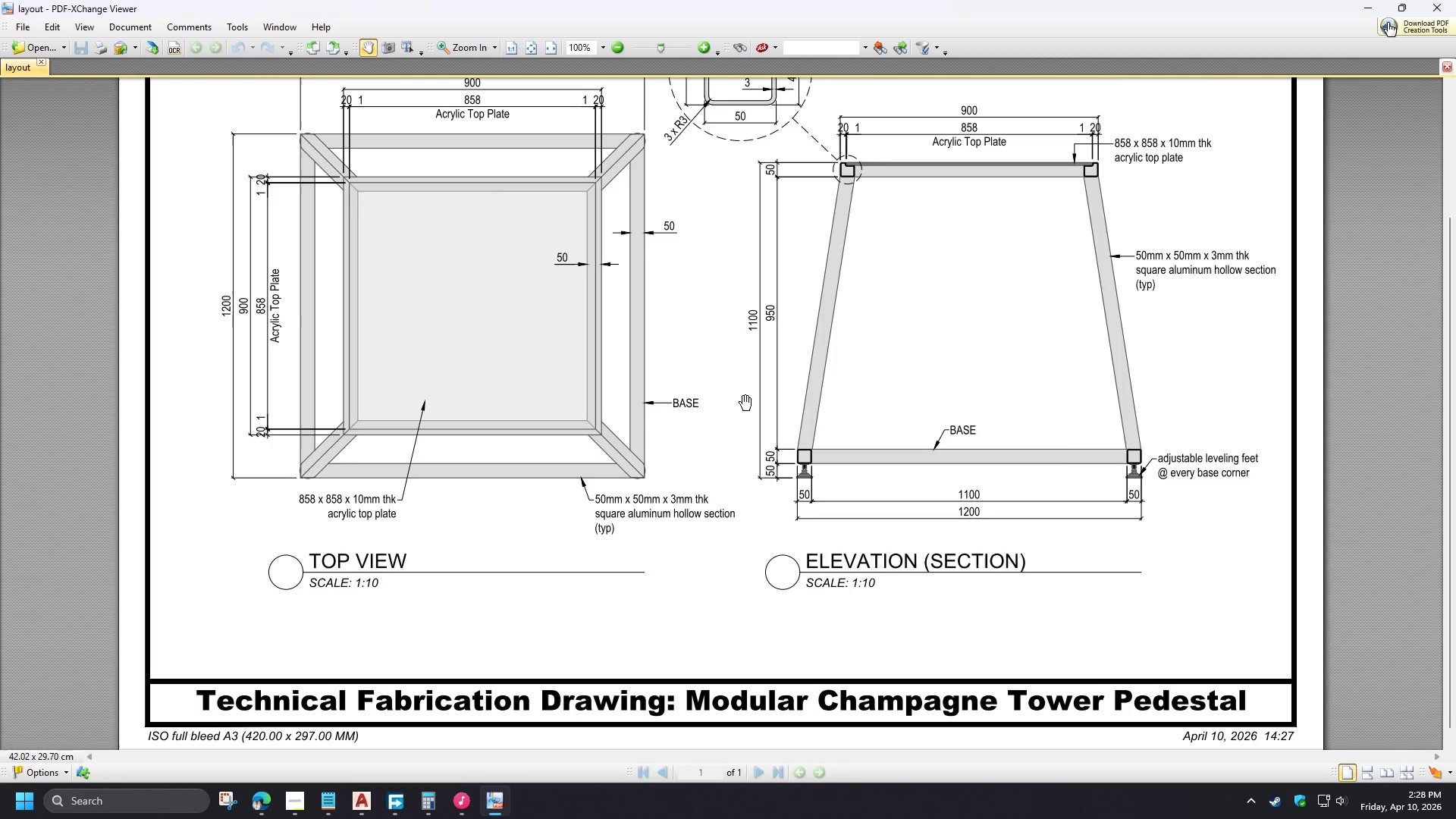 
left_click_drag(start_coordinate=[698, 338], to_coordinate=[716, 416])
 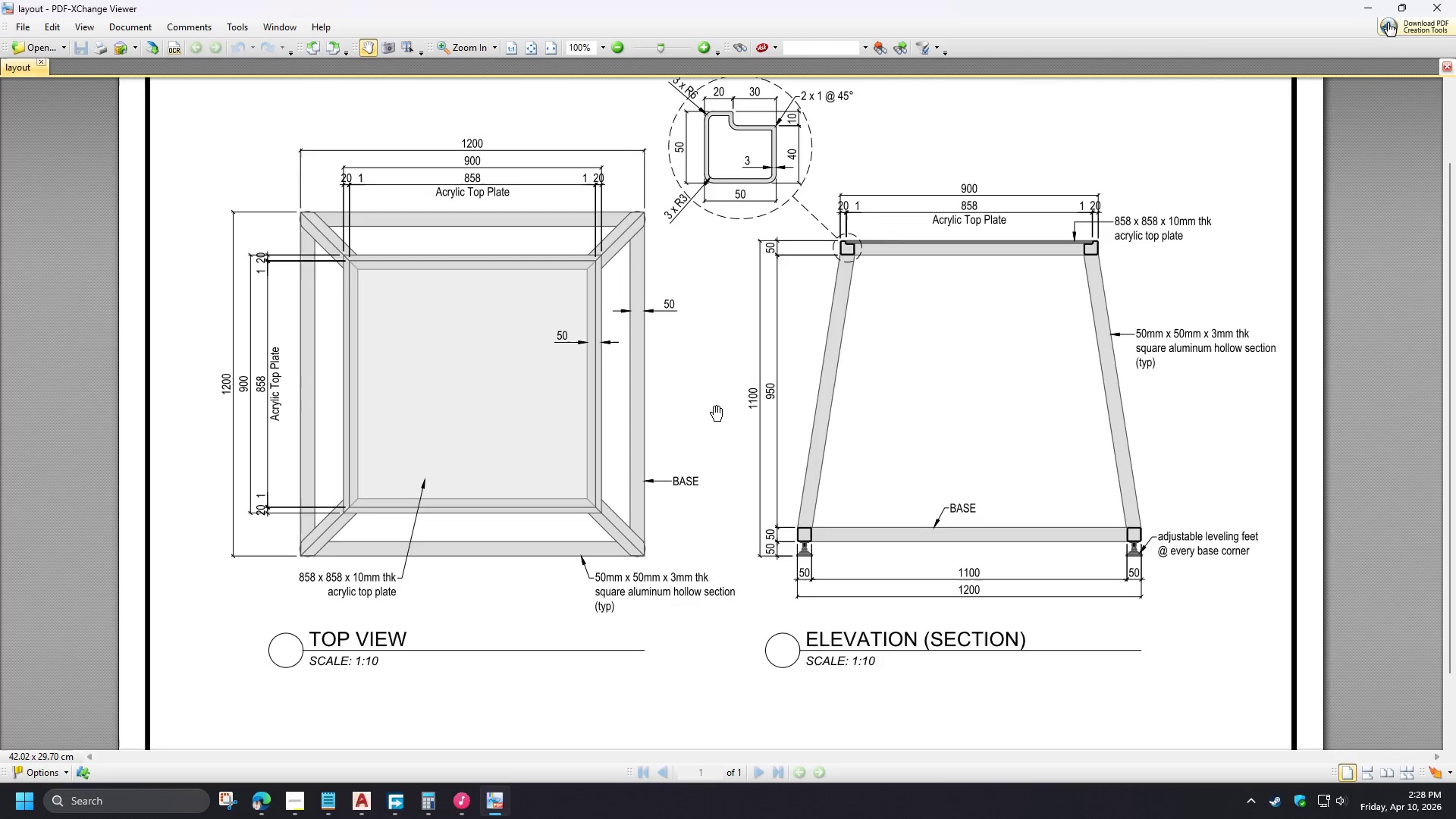 
hold_key(key=ControlLeft, duration=1.22)
scroll: coordinate [717, 413], scroll_direction: down, amount: 1.0
 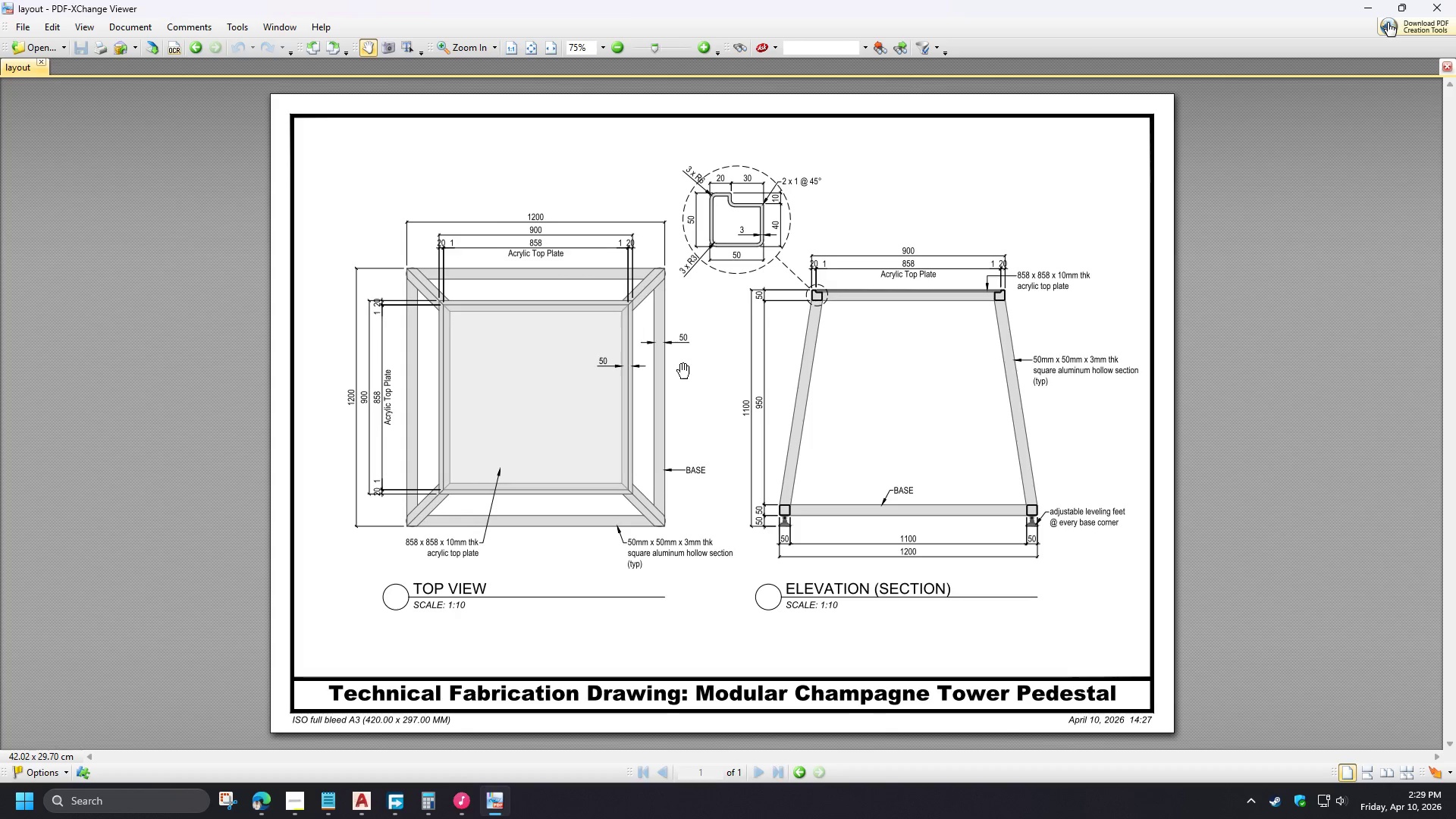 
wait(18.98)
 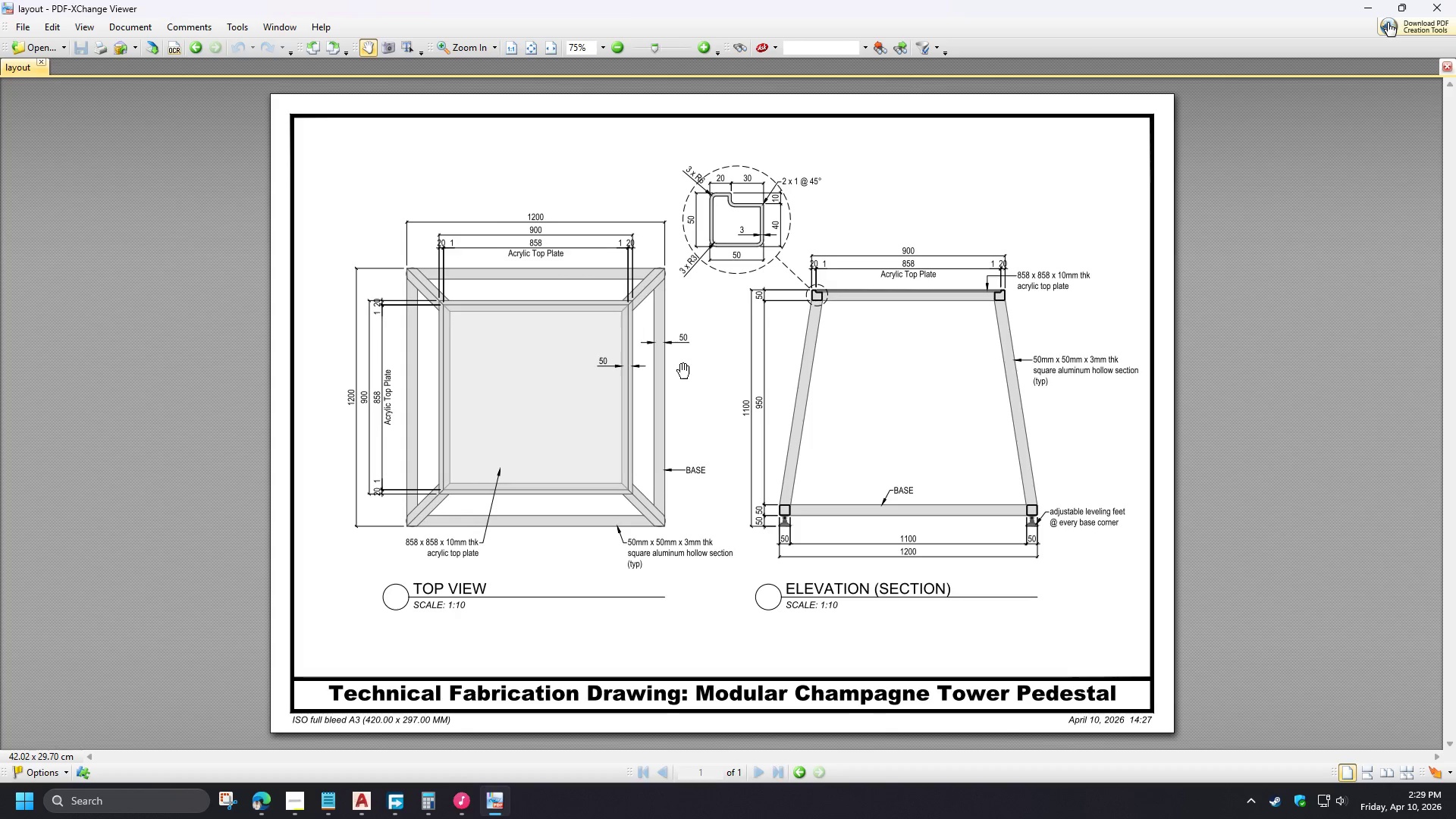 
left_click([1455, 0])
 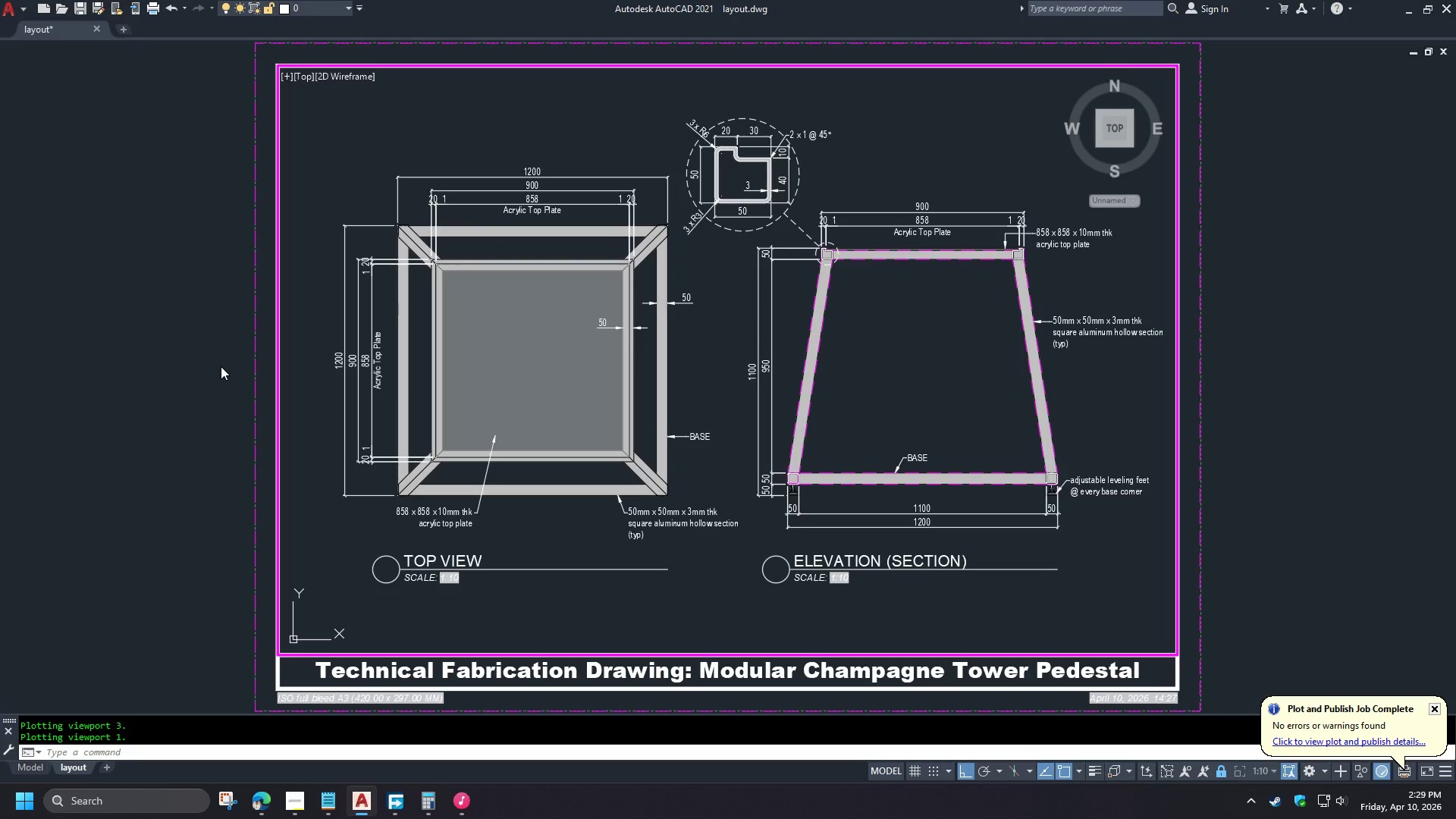 
key(Control+S)
 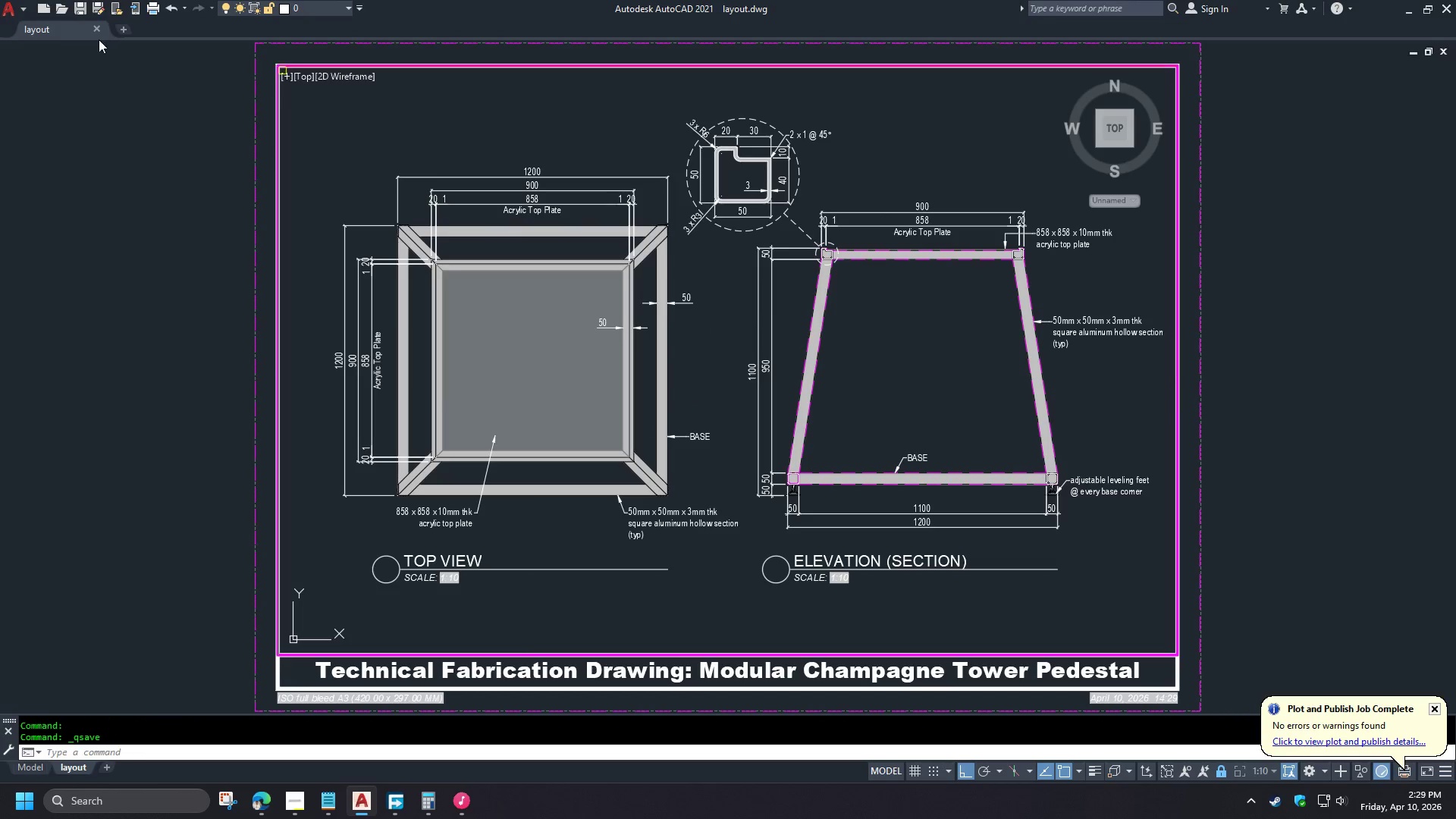 
wait(5.2)
 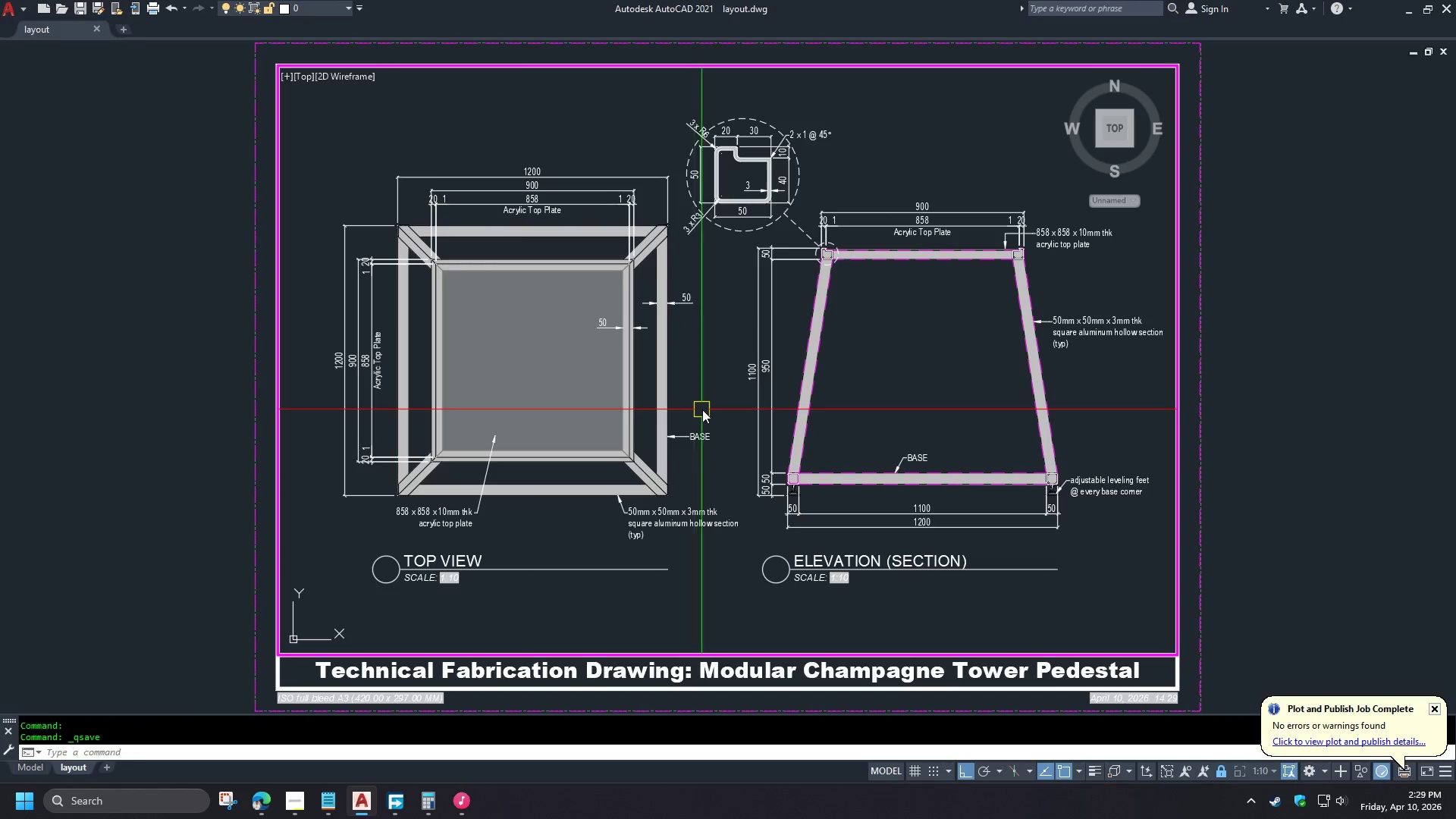 
left_click([96, 30])
 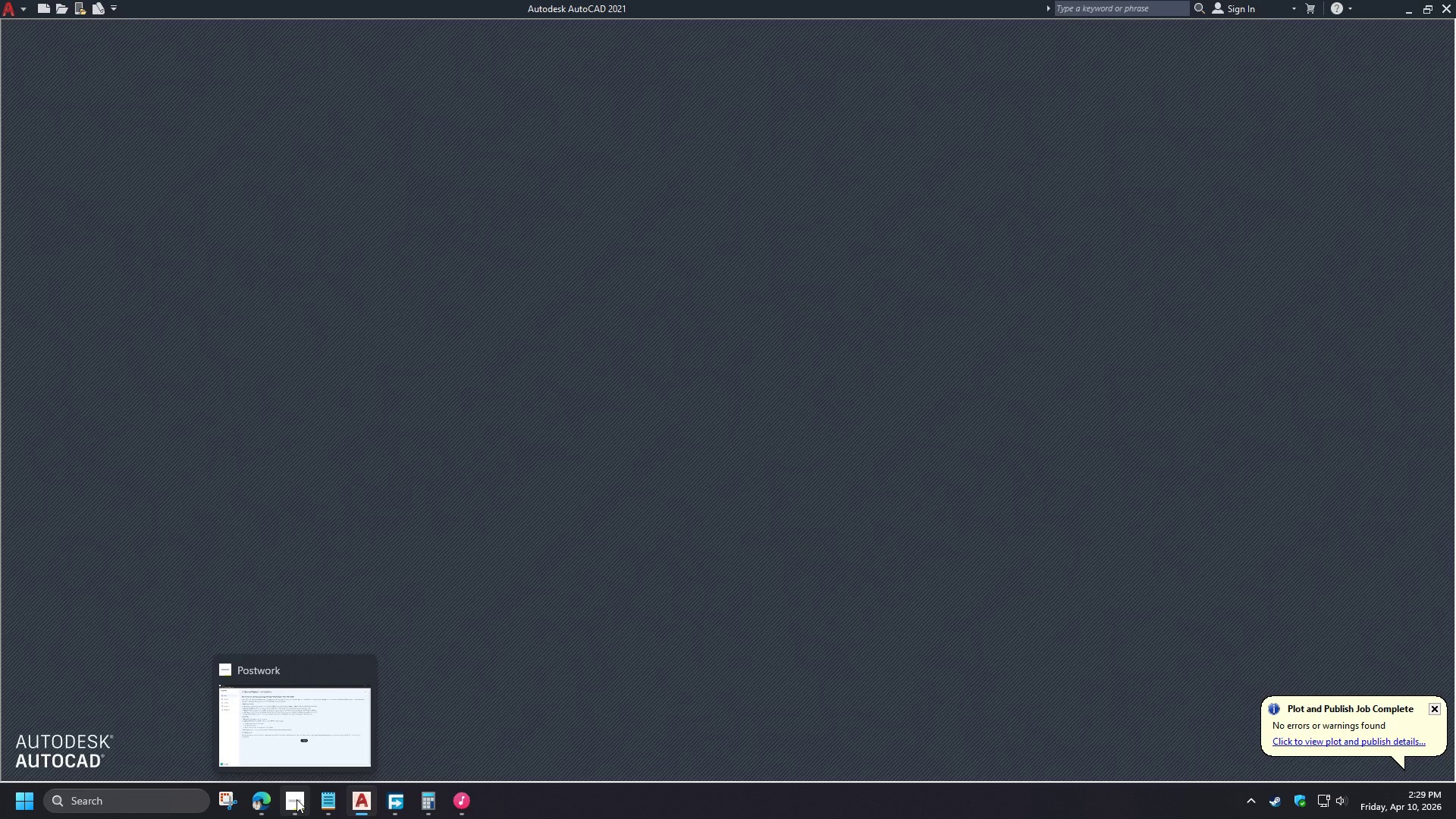 
left_click([295, 800])